 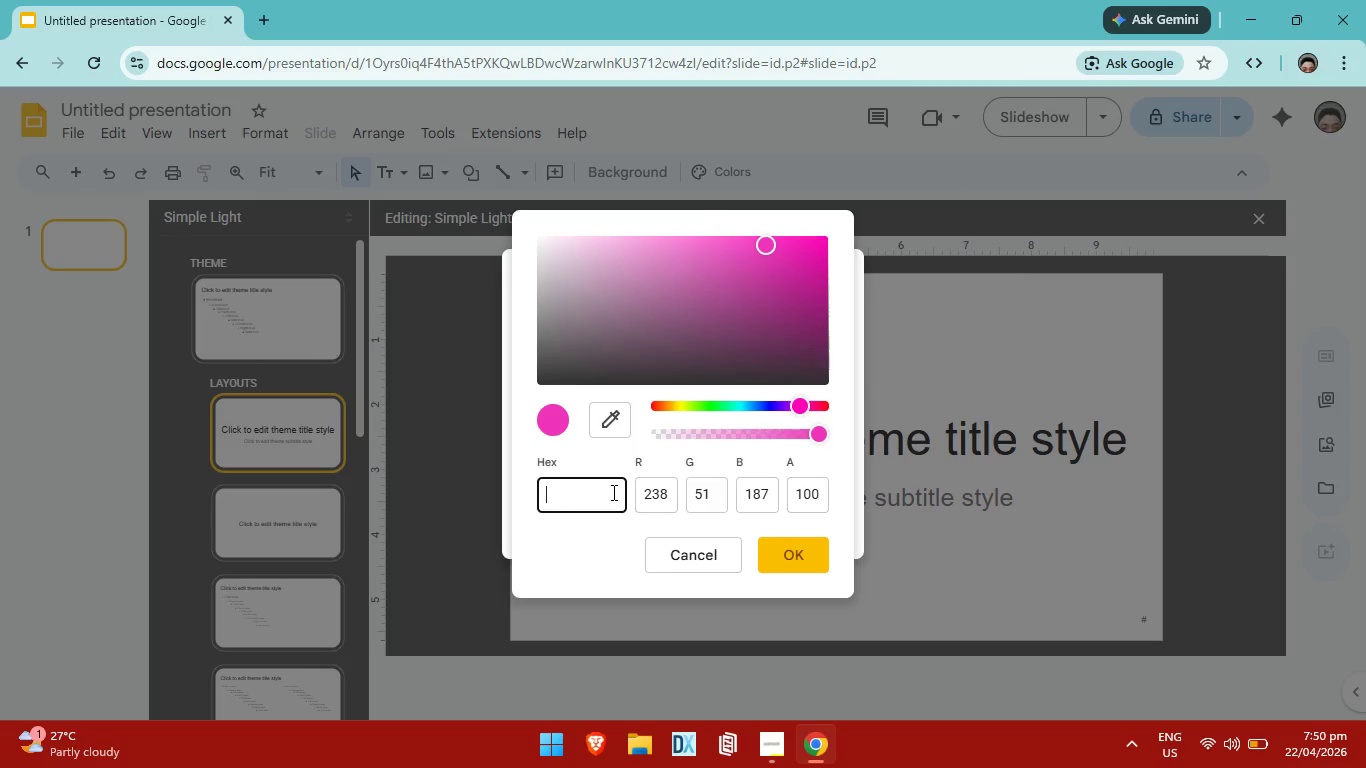 
key(Backspace)
 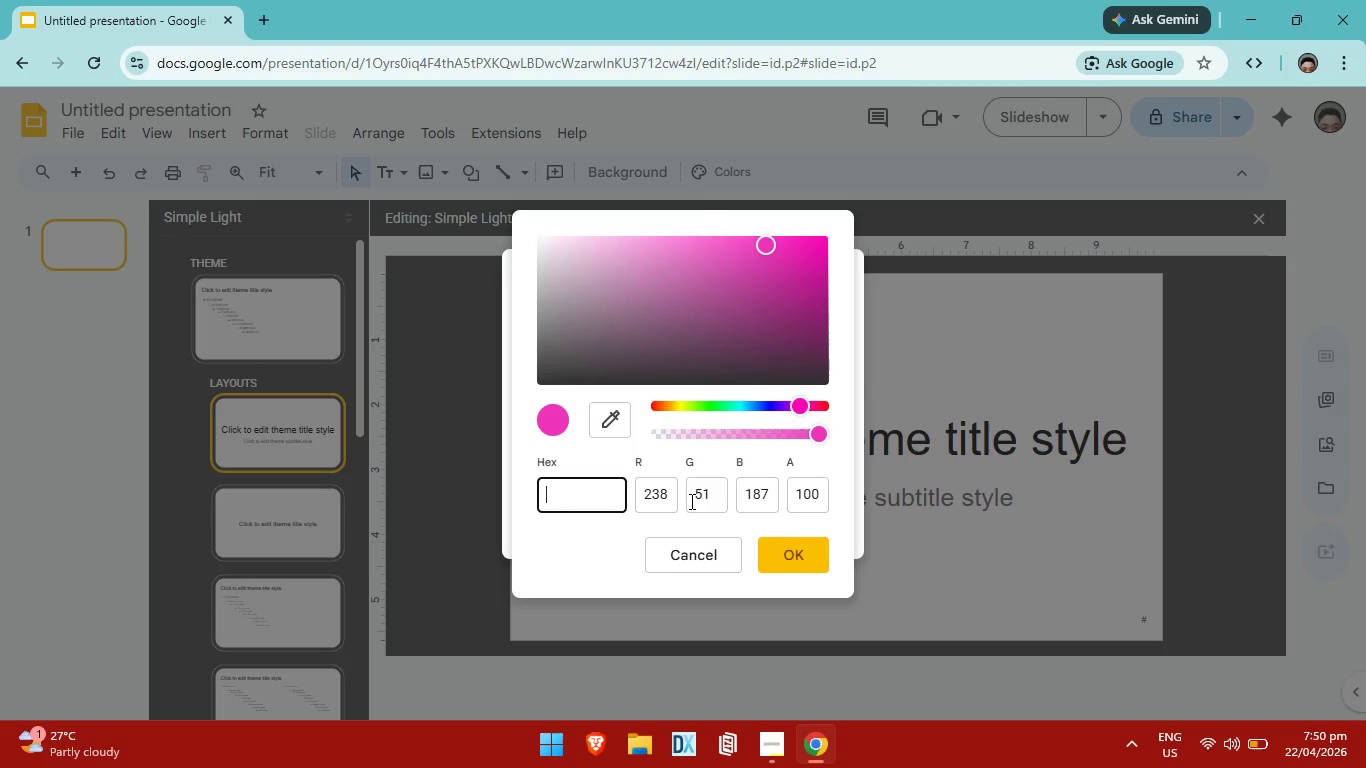 
scroll: coordinate [694, 491], scroll_direction: down, amount: 12.0
 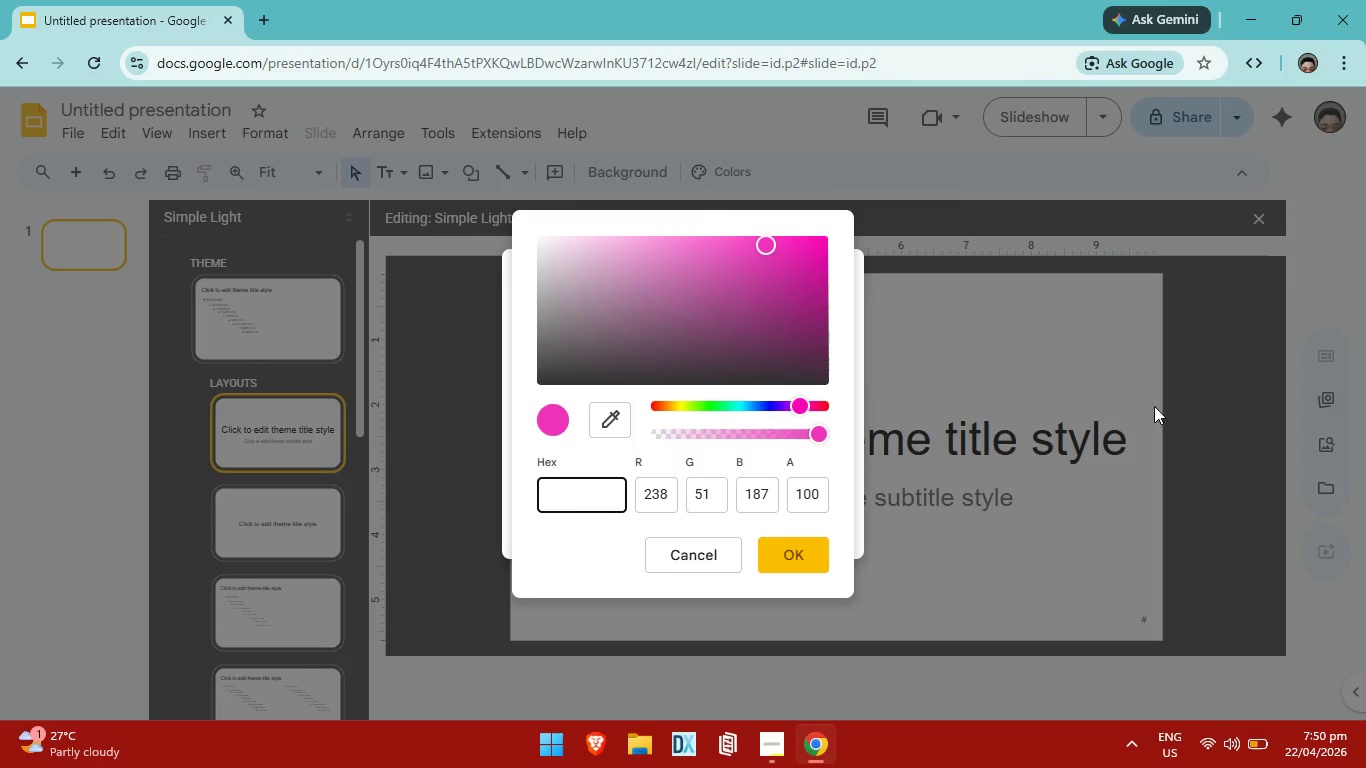 
wait(8.6)
 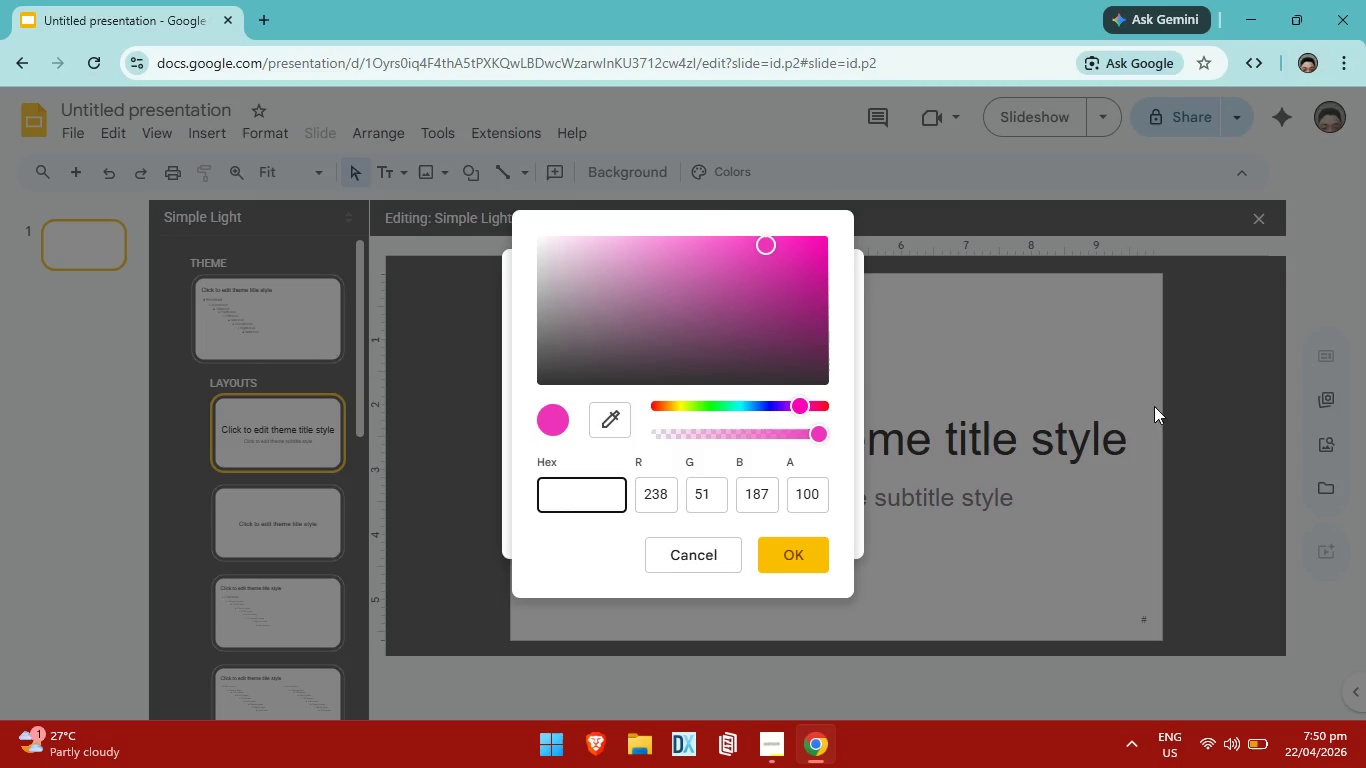 
type(#F)
key(Backspace)
type(f9f7f2)
 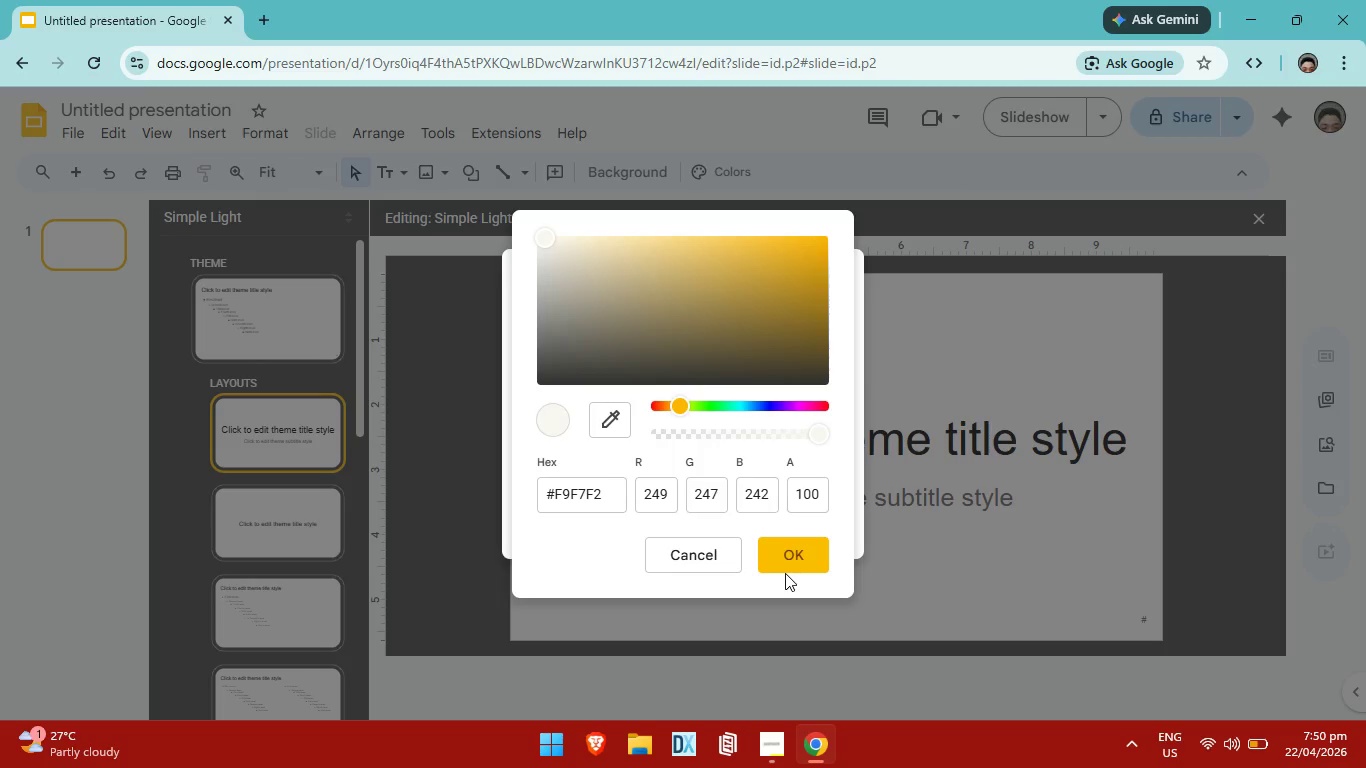 
double_click([793, 560])
 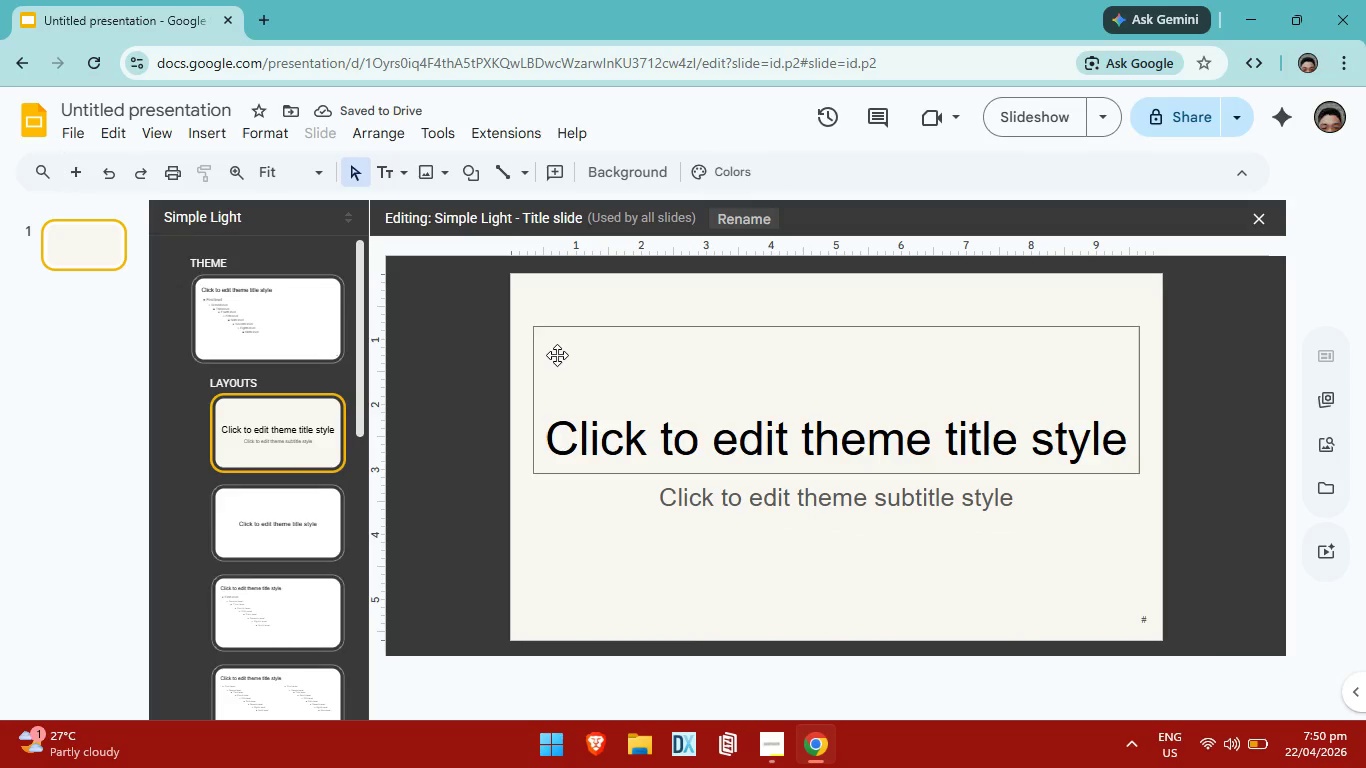 
wait(8.69)
 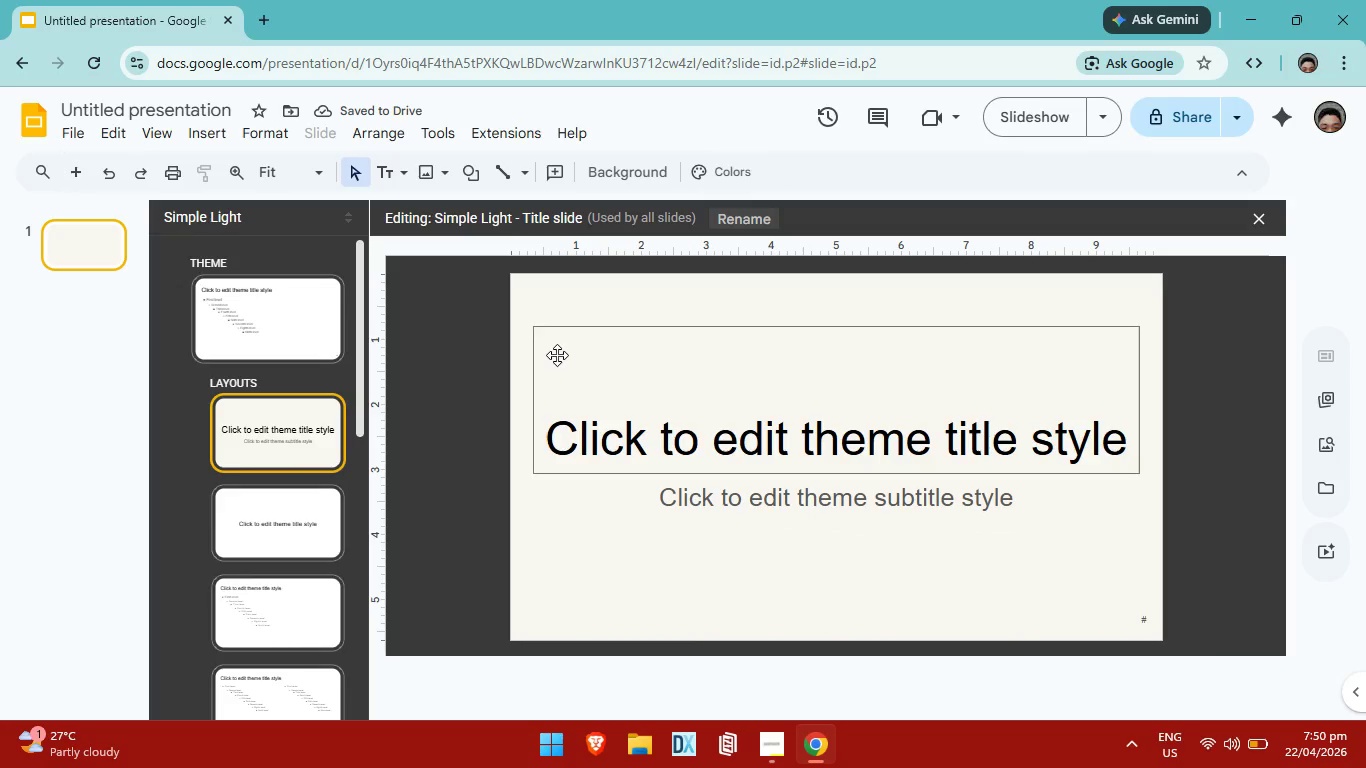 
left_click([78, 178])
 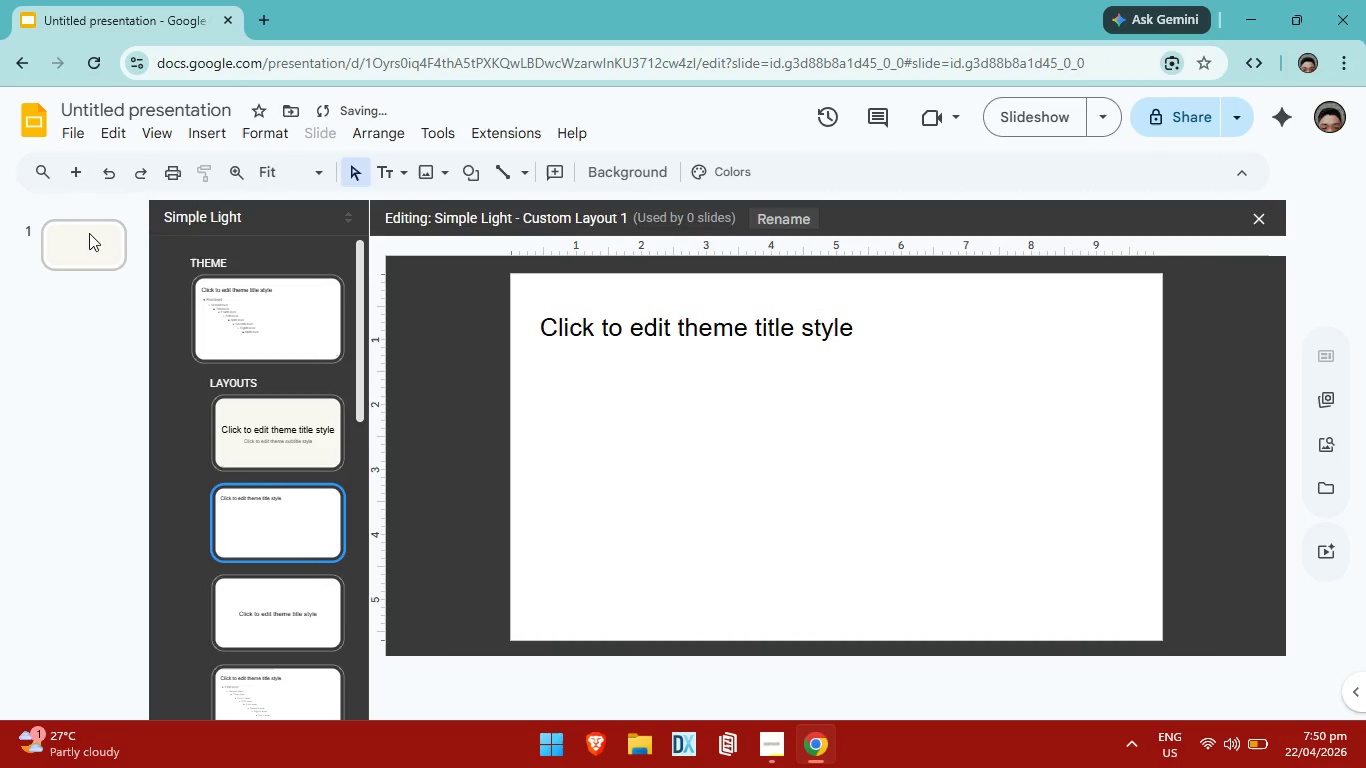 
left_click([89, 233])
 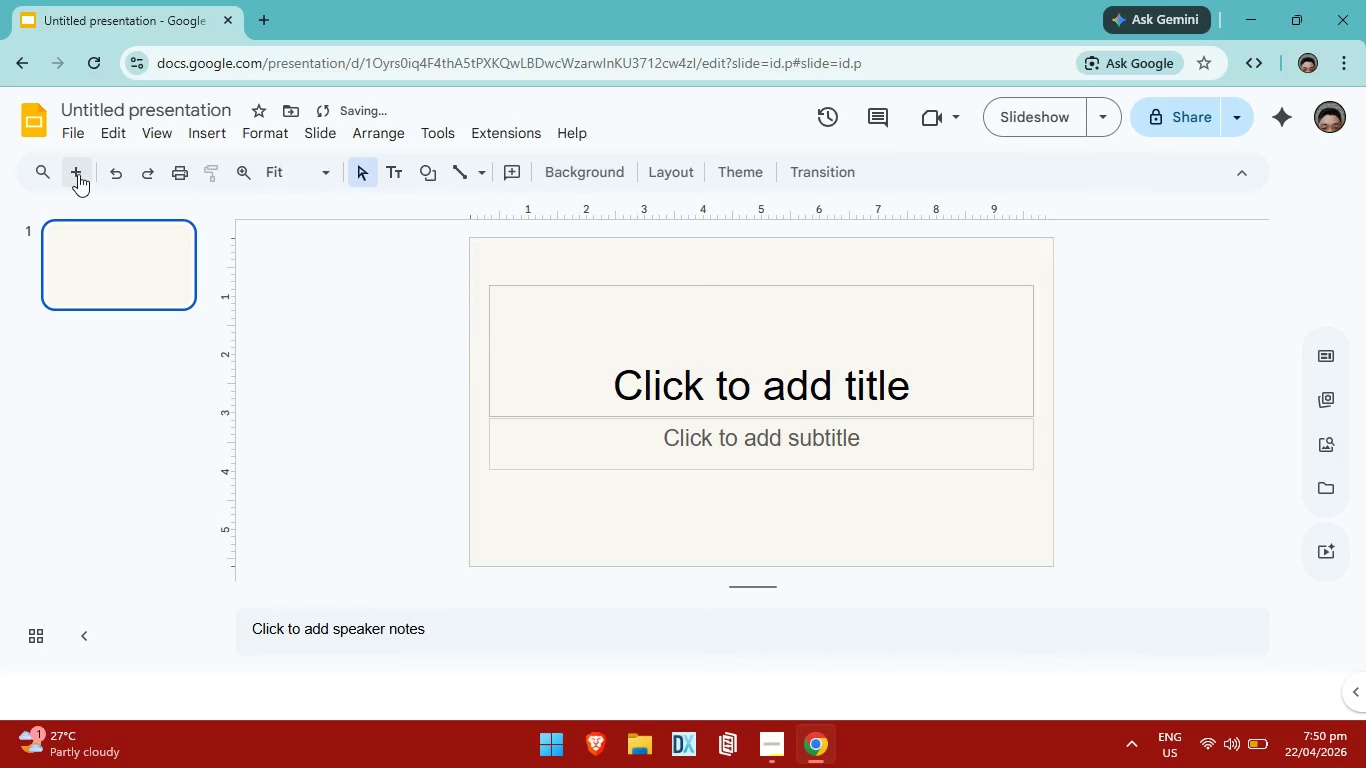 
left_click([78, 174])
 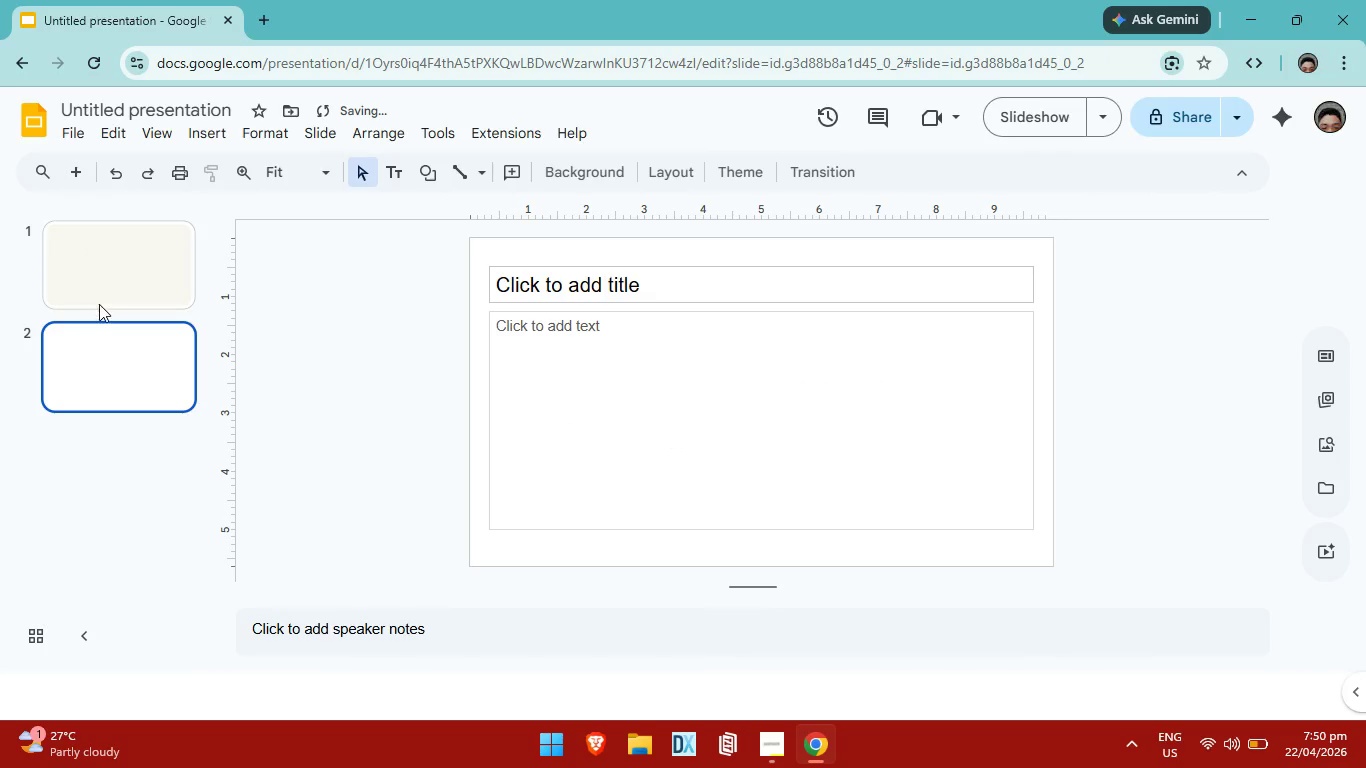 
left_click([108, 286])
 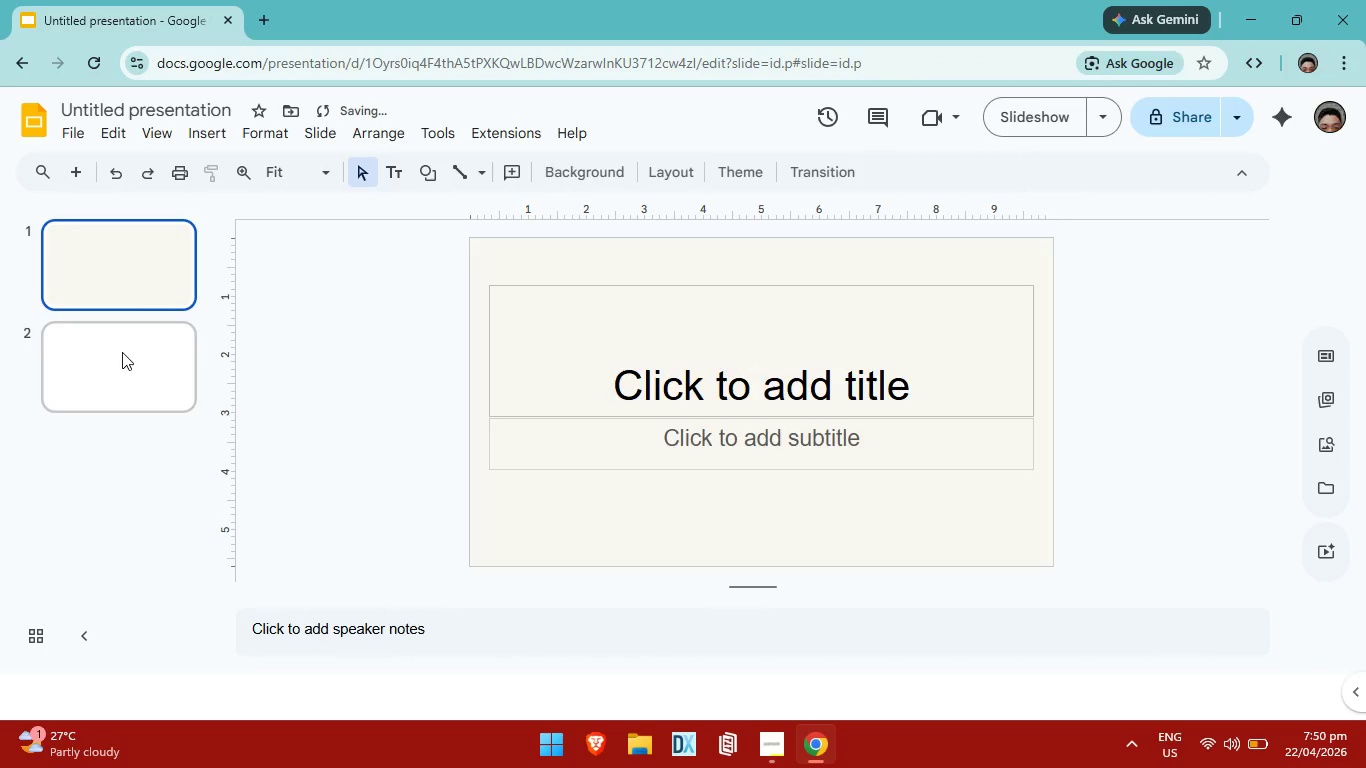 
left_click([122, 352])
 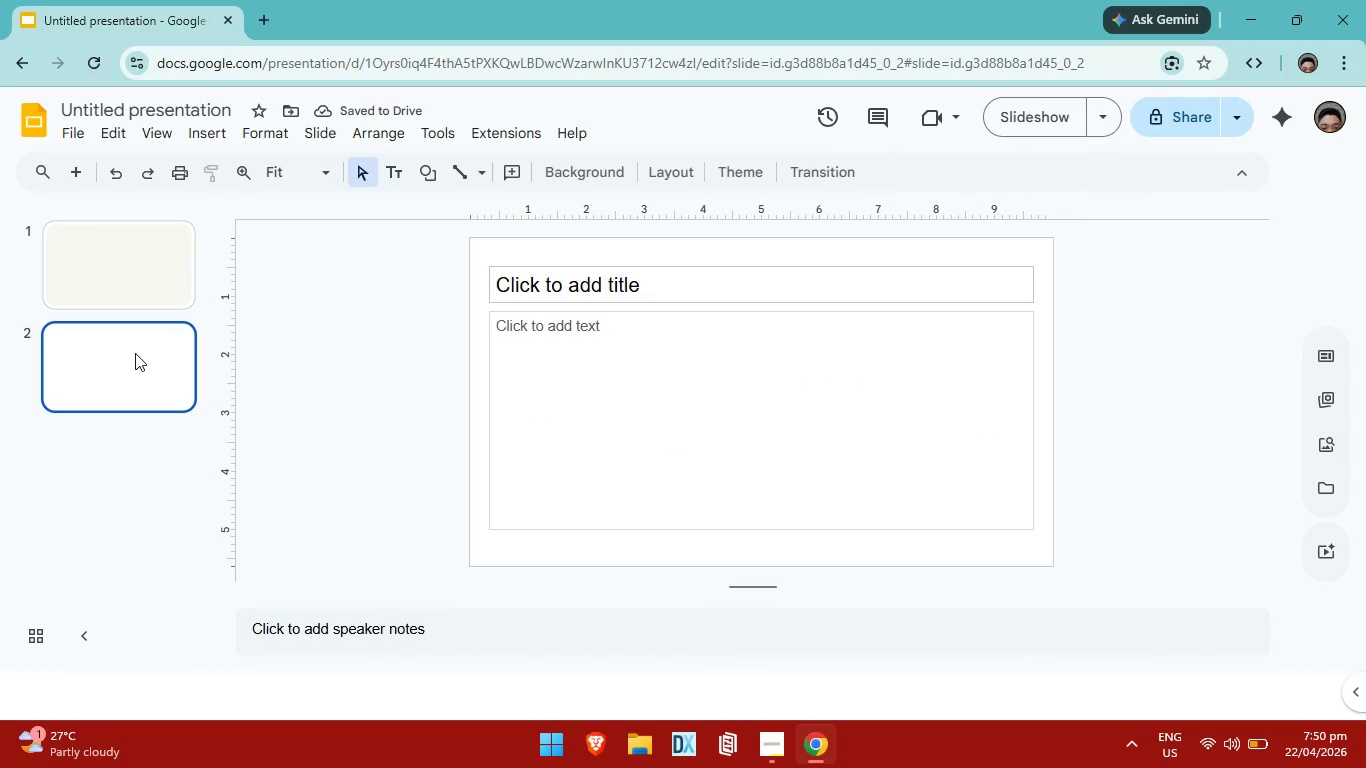 
key(Backspace)
 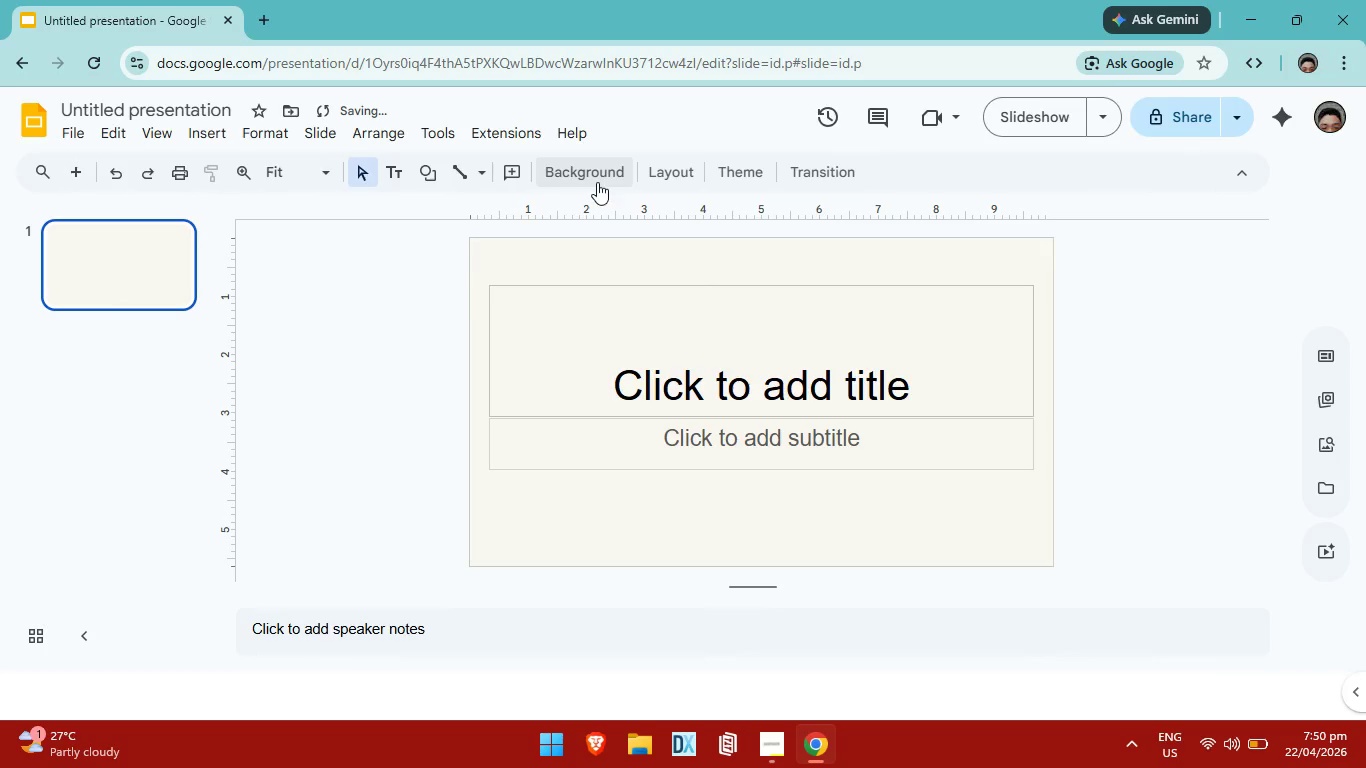 
left_click([598, 171])
 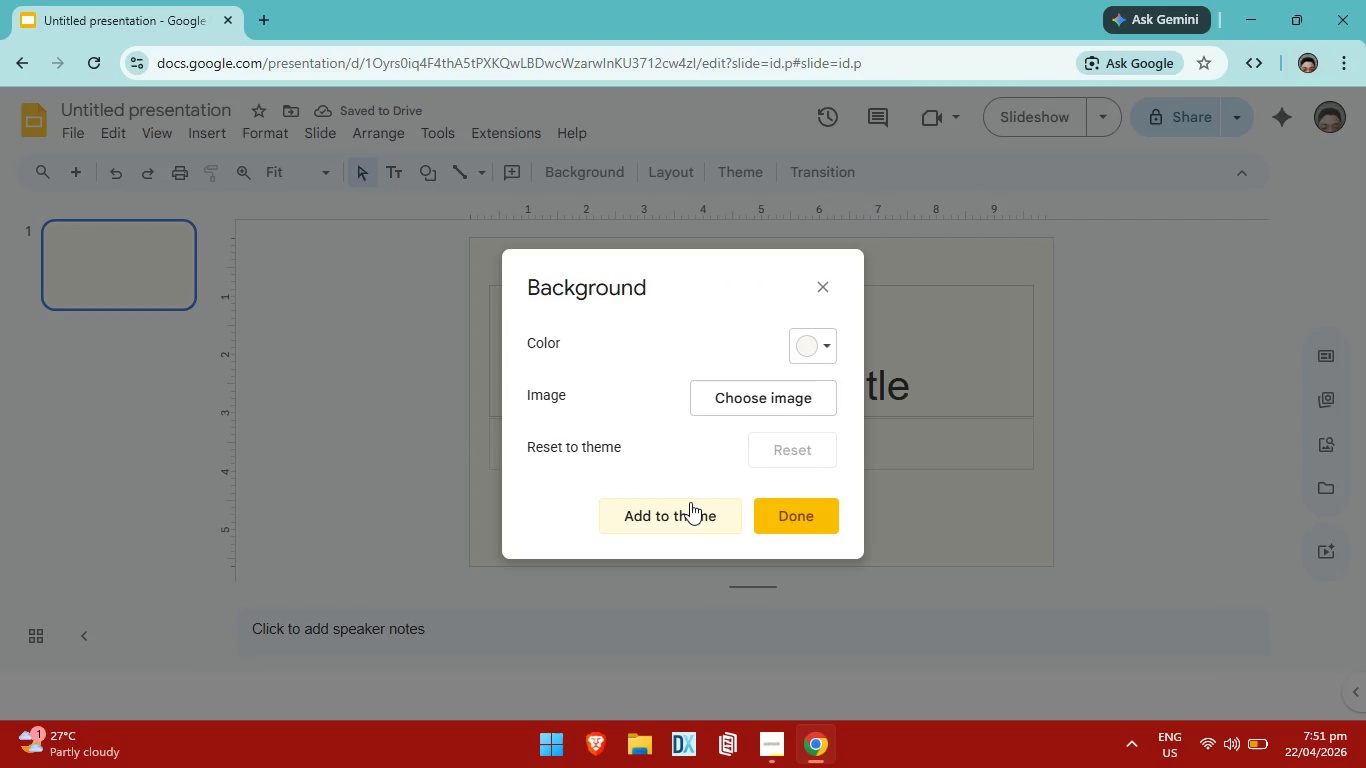 
left_click([688, 503])
 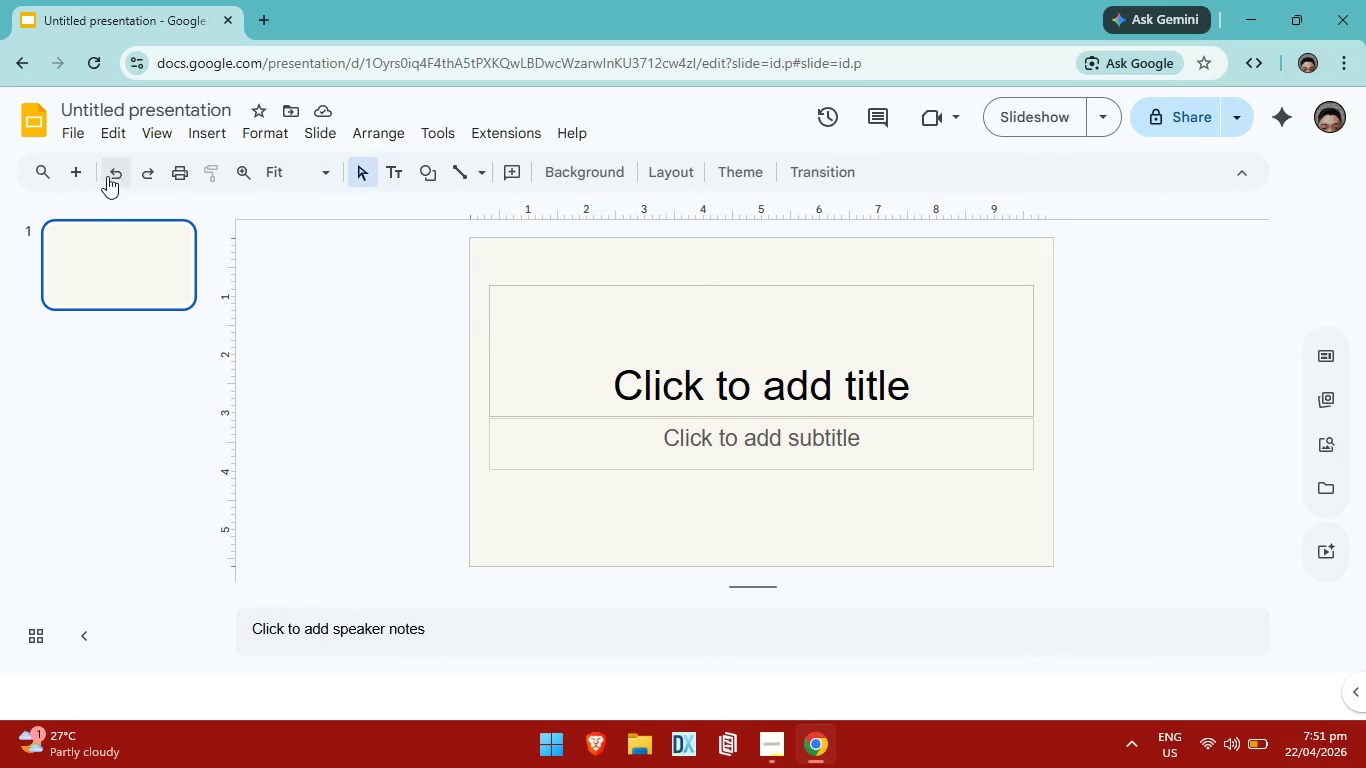 
left_click([70, 176])
 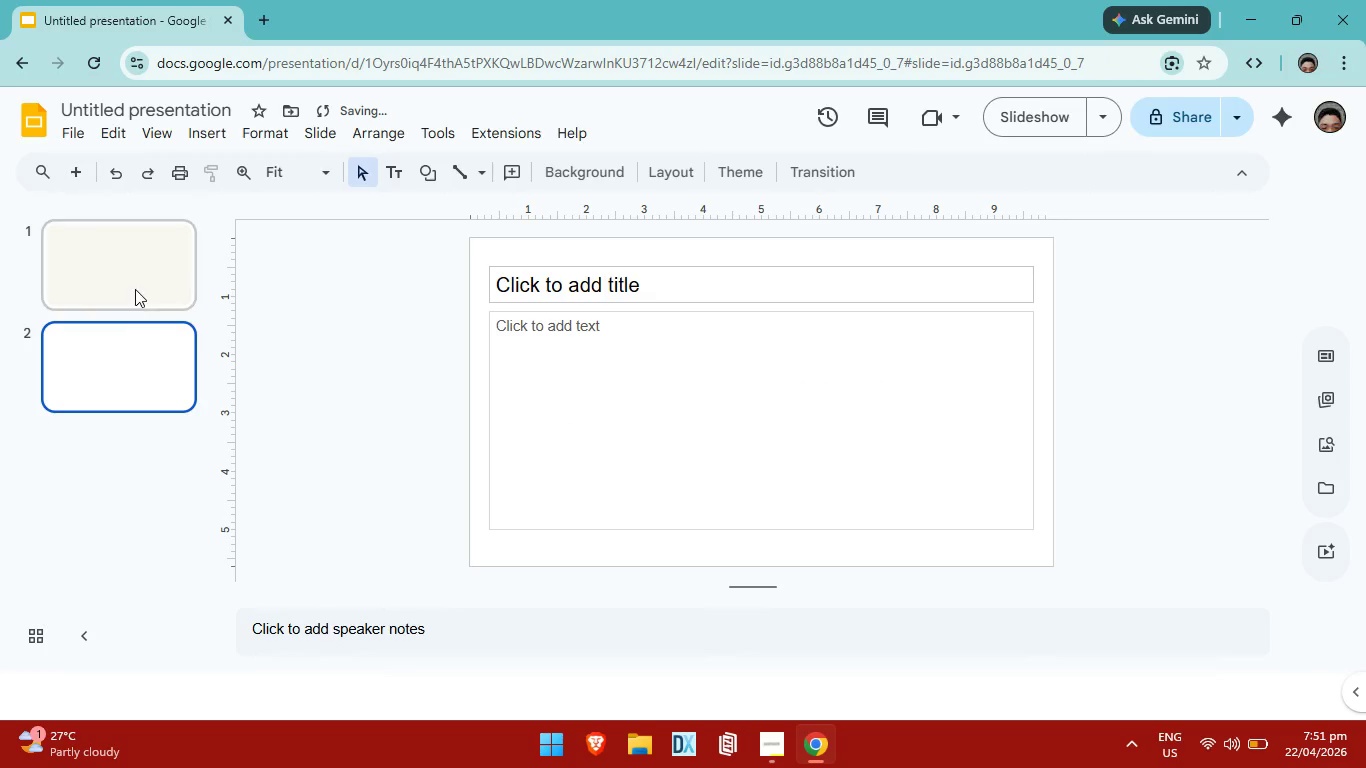 
left_click([138, 354])
 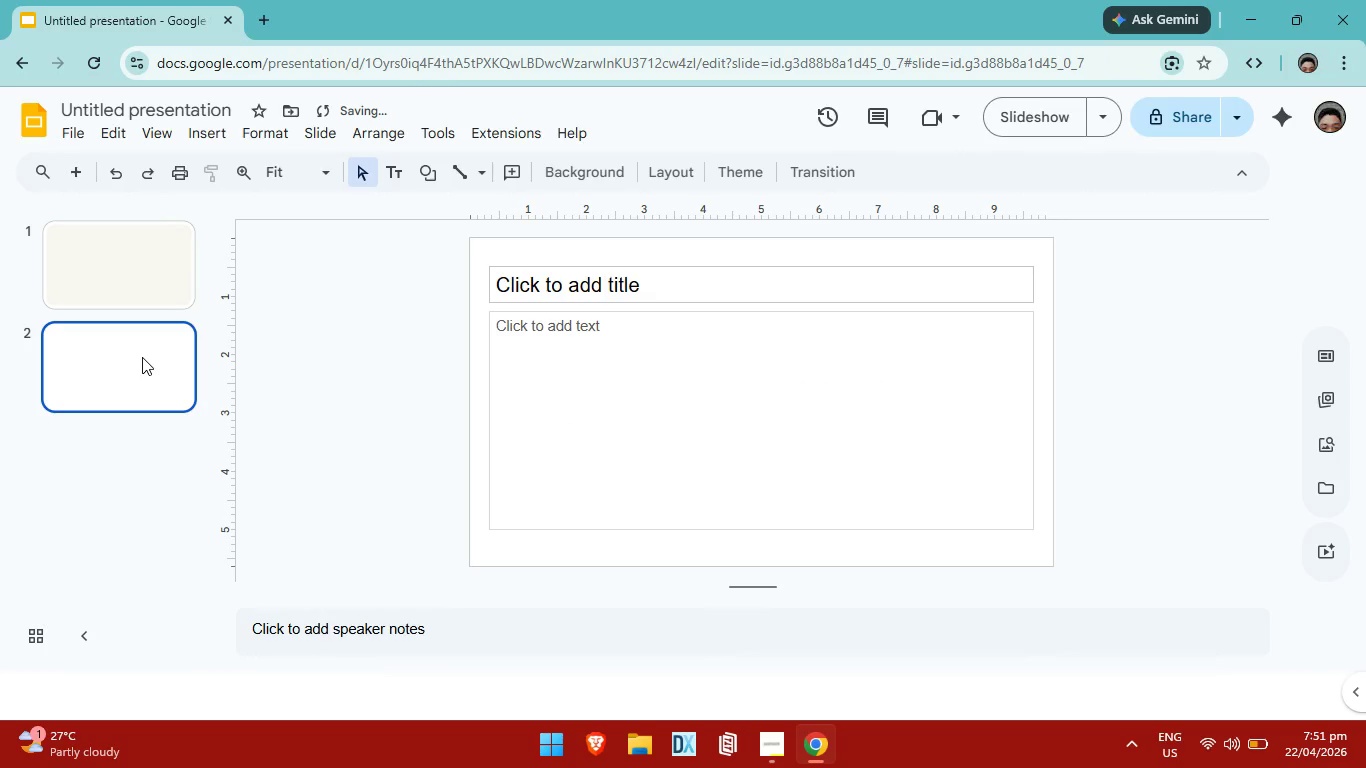 
key(Backspace)
 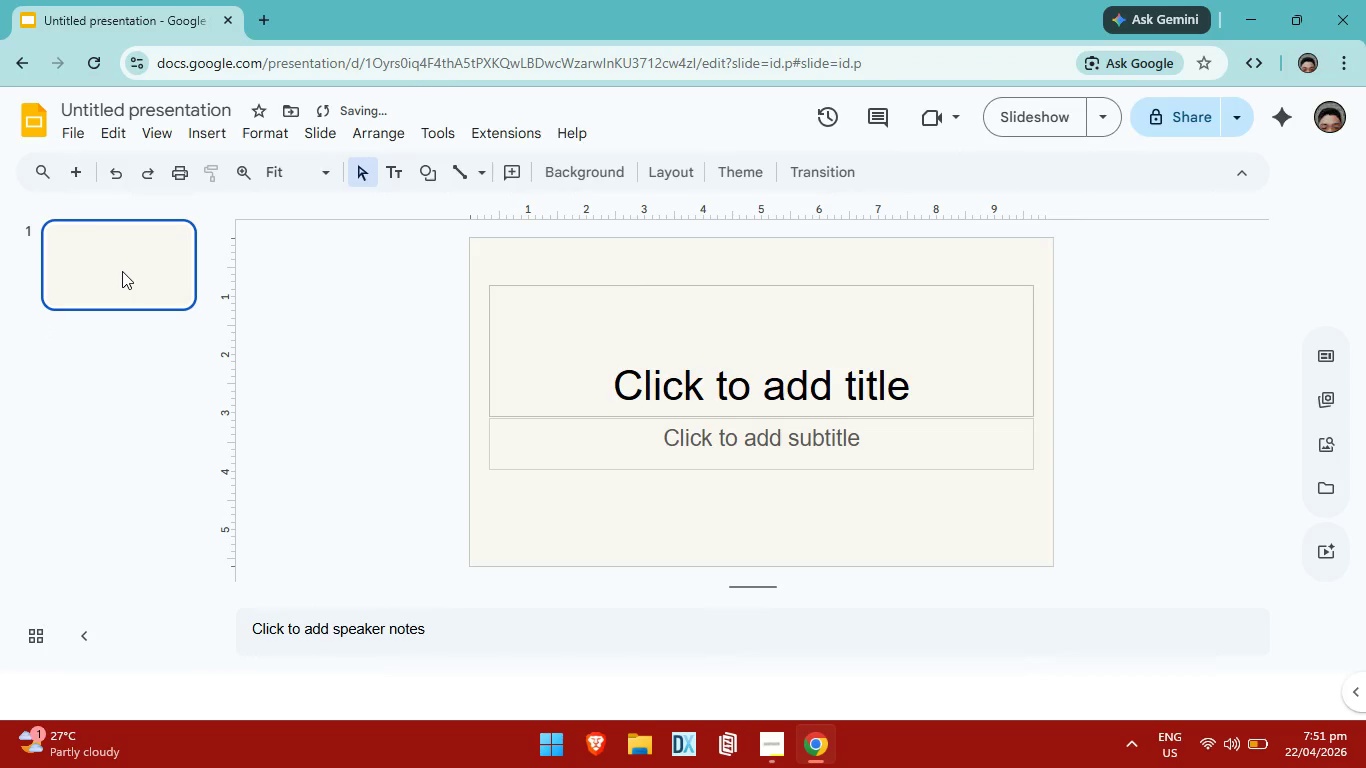 
left_click([122, 271])
 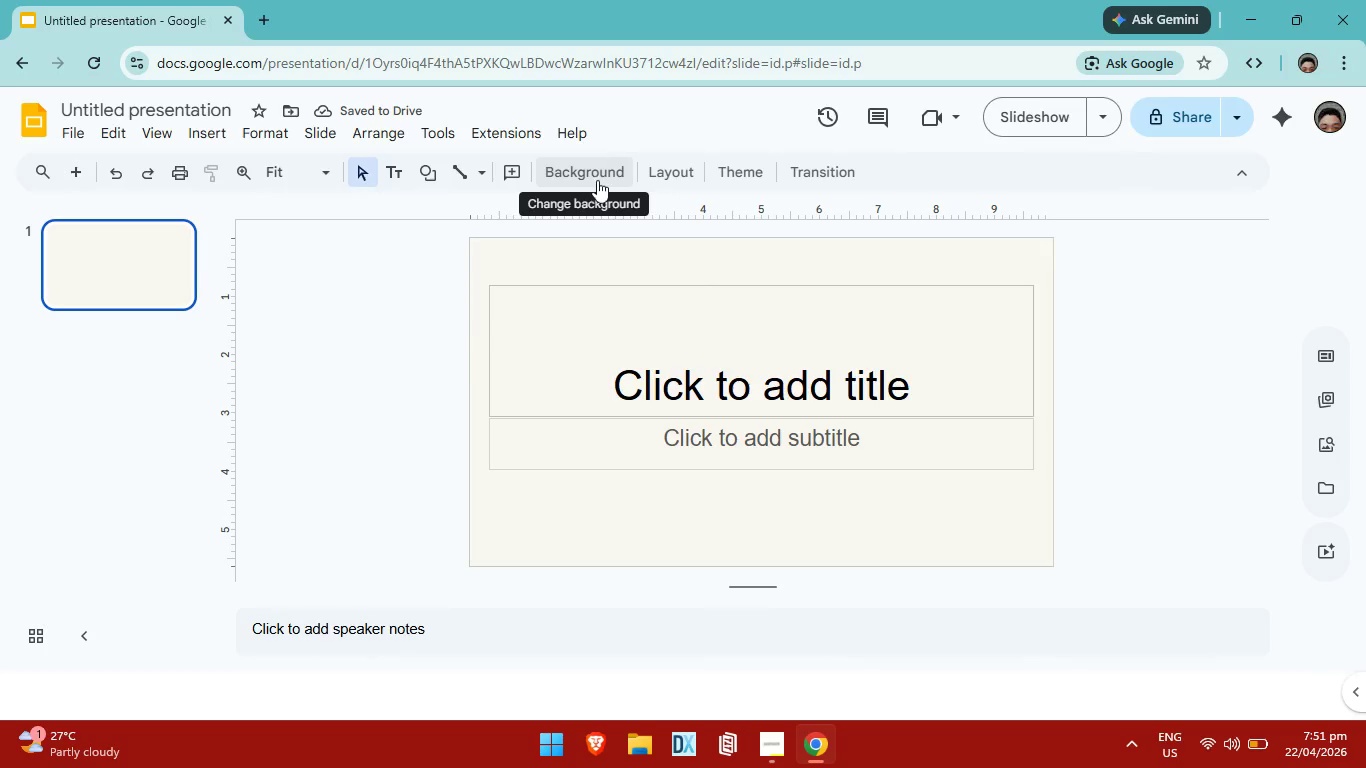 
left_click([752, 178])
 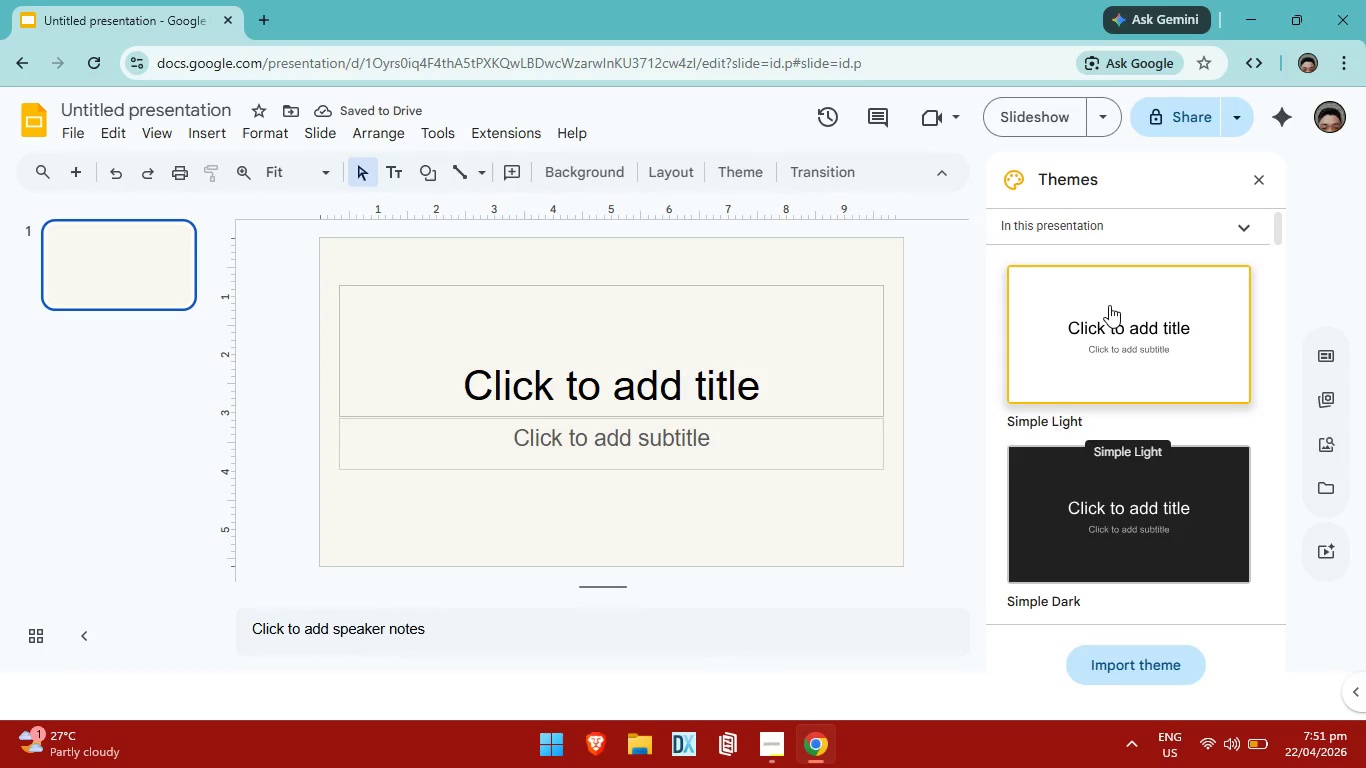 
left_click([1110, 305])
 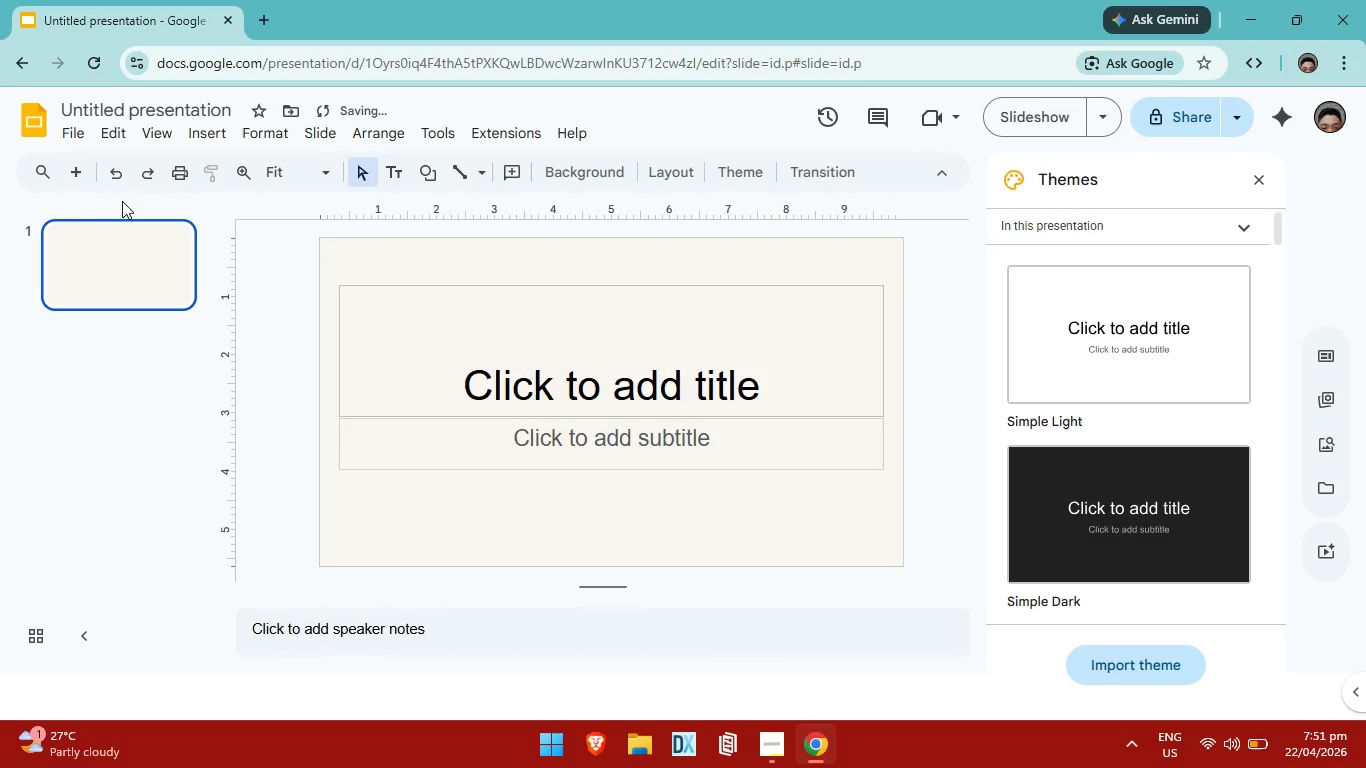 
left_click([86, 169])
 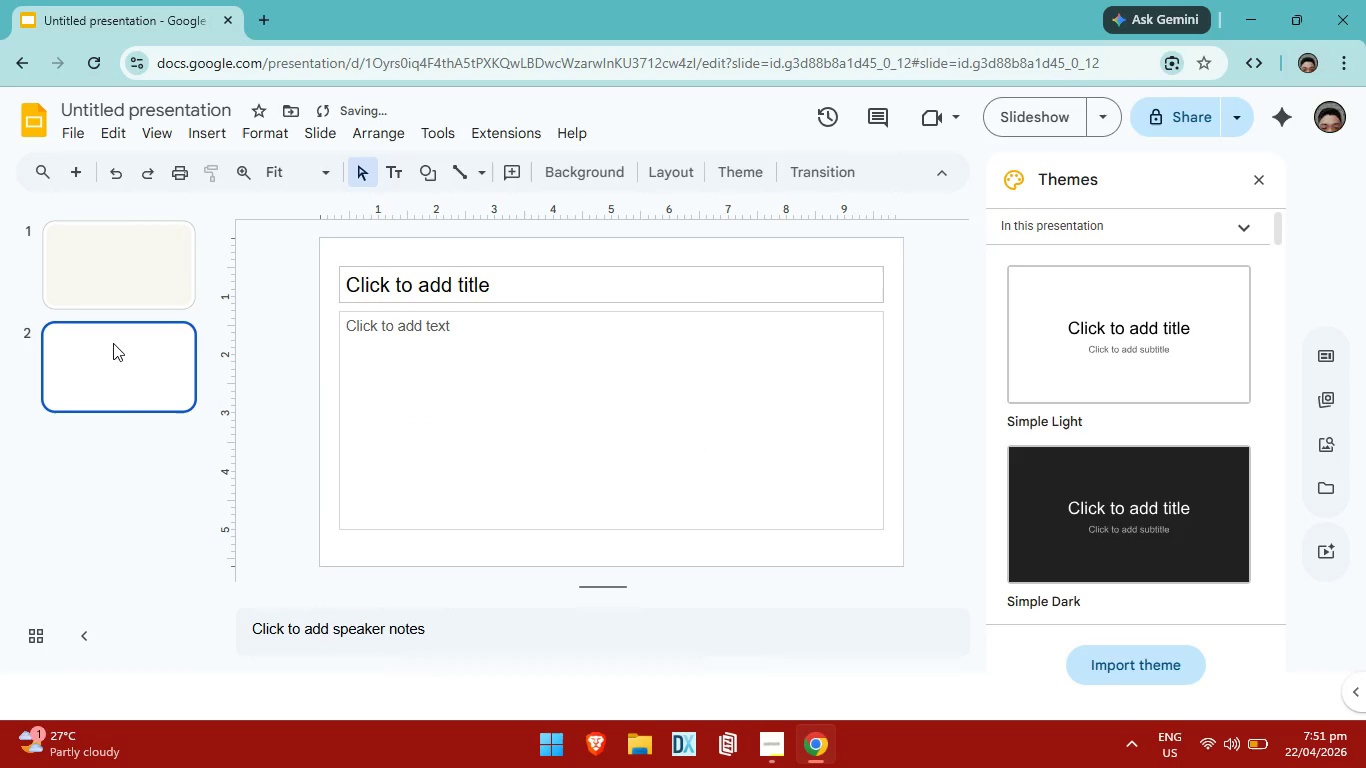 
left_click([118, 395])
 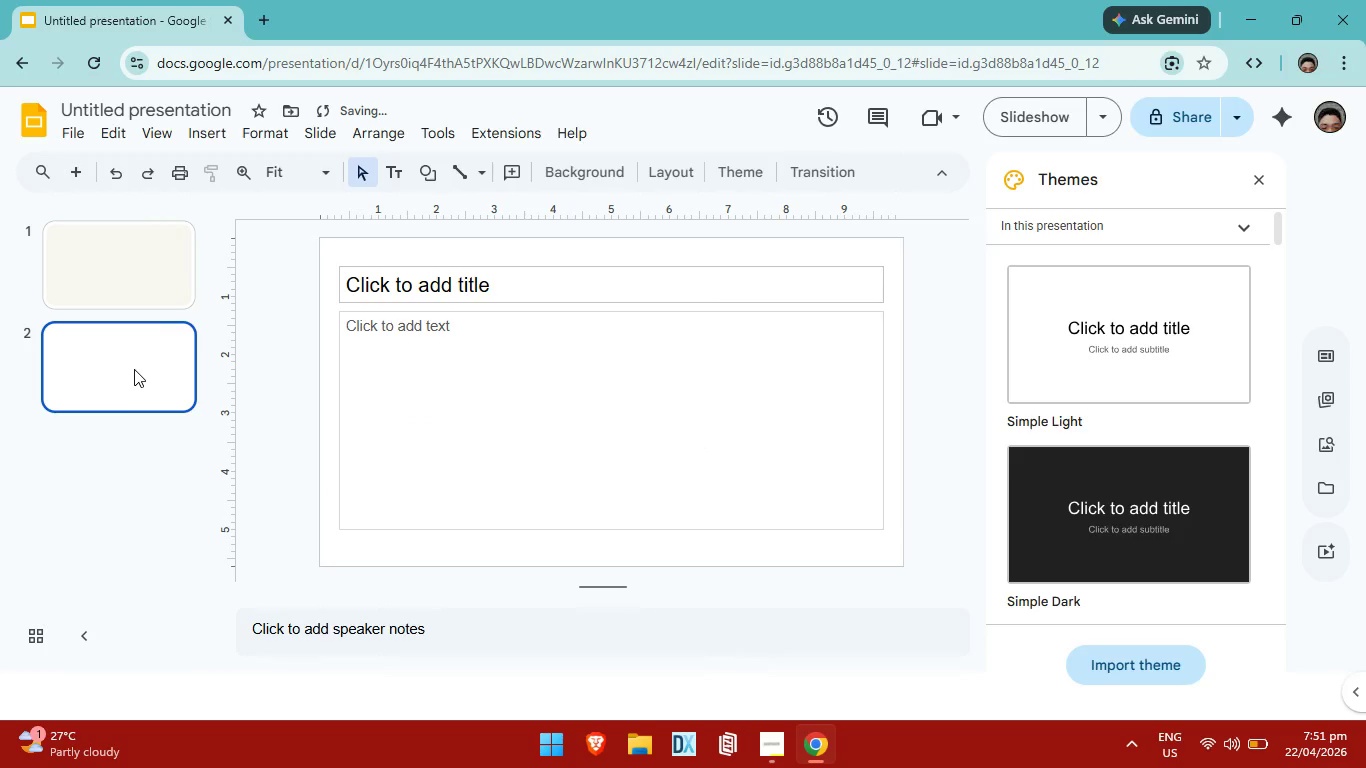 
key(Backspace)
 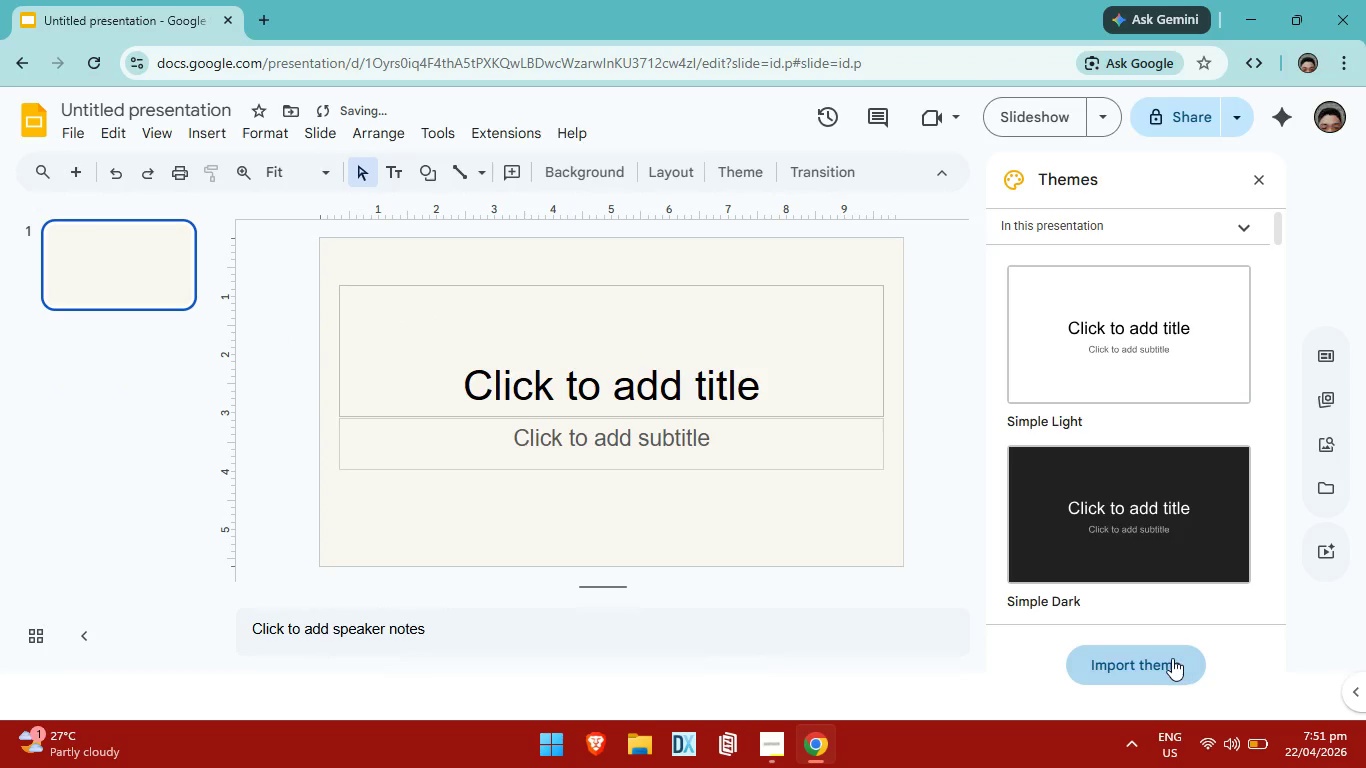 
left_click([1172, 658])
 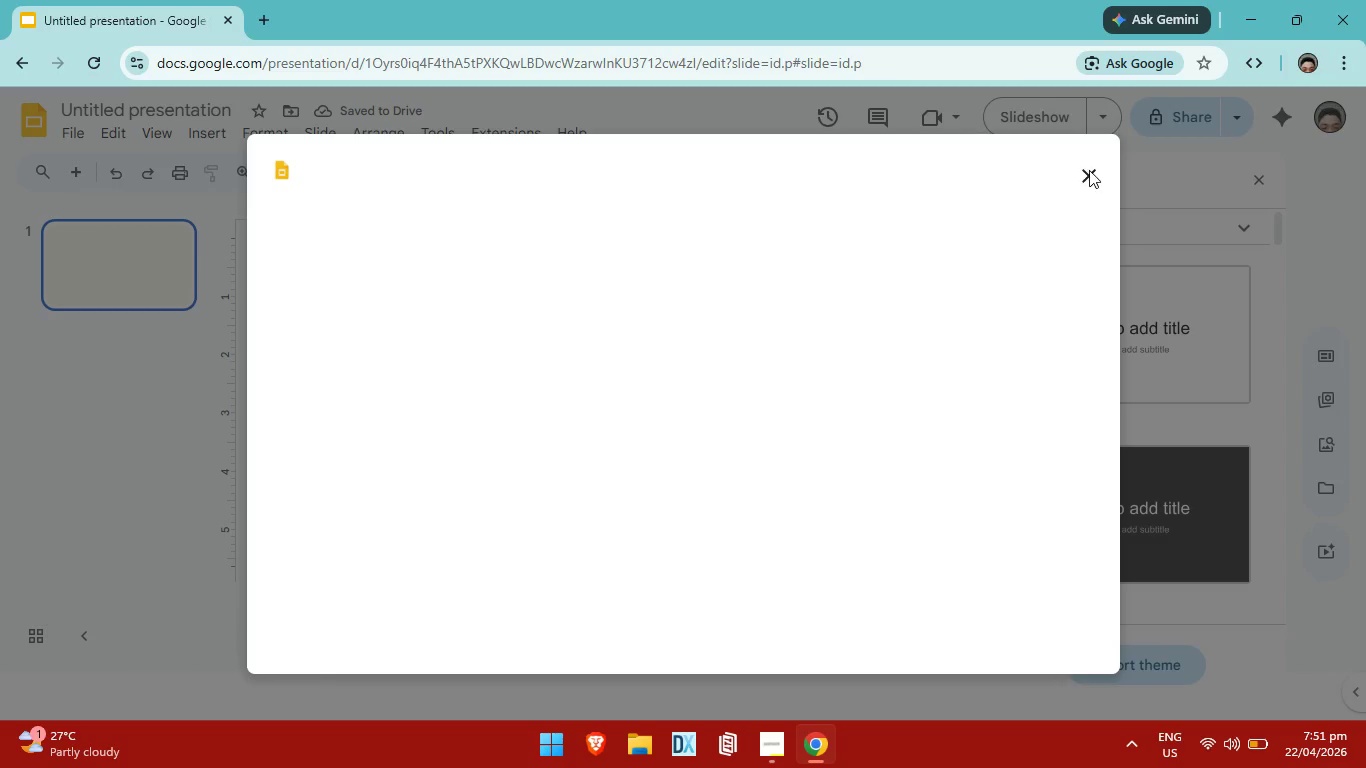 
left_click([1090, 167])
 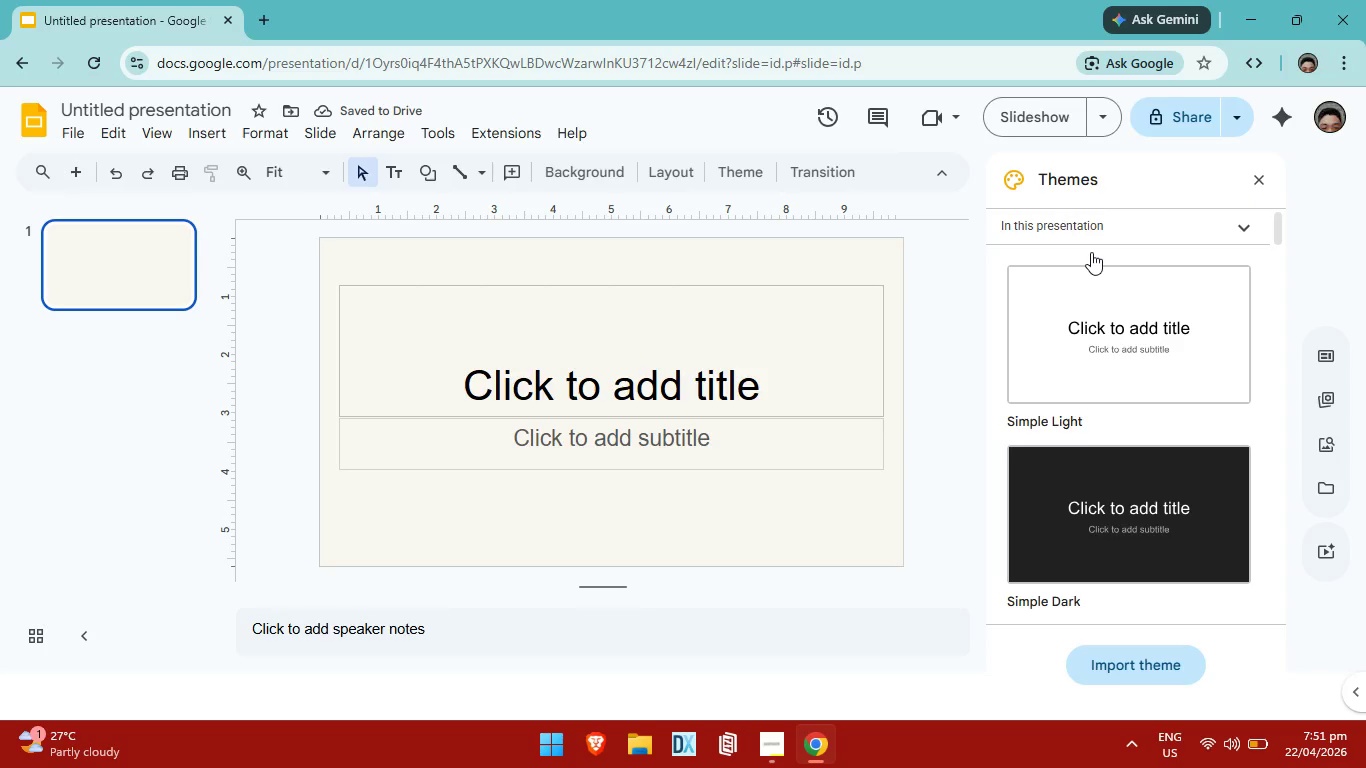 
left_click([1103, 668])
 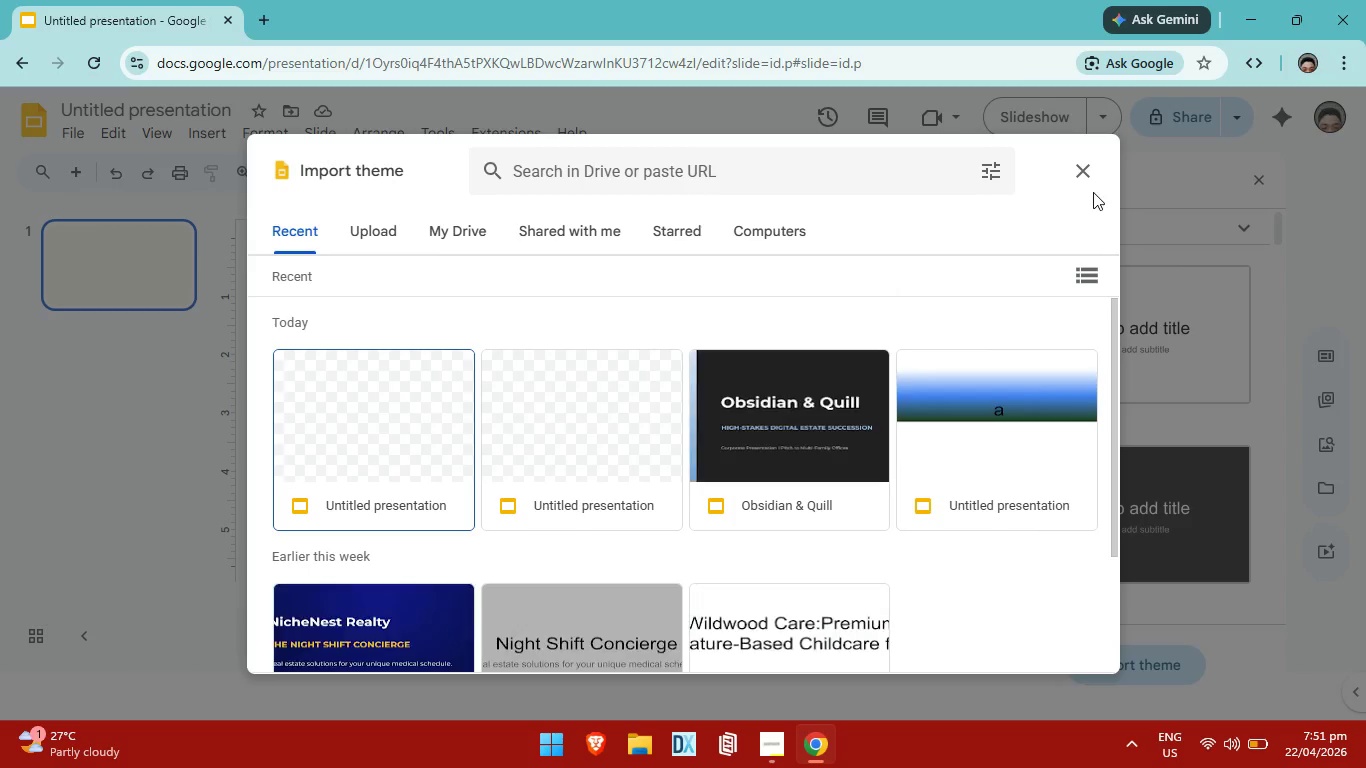 
left_click([1079, 160])
 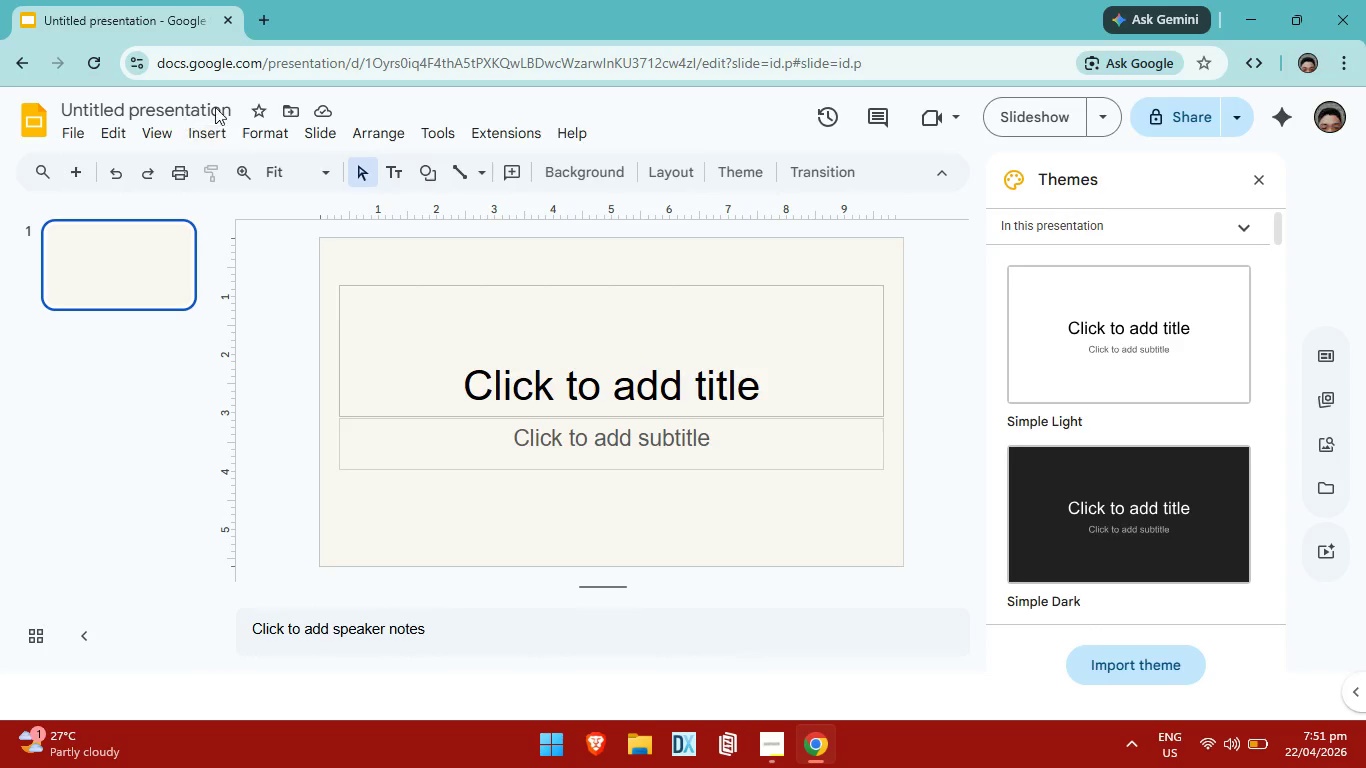 
key(Alt+AltLeft)
 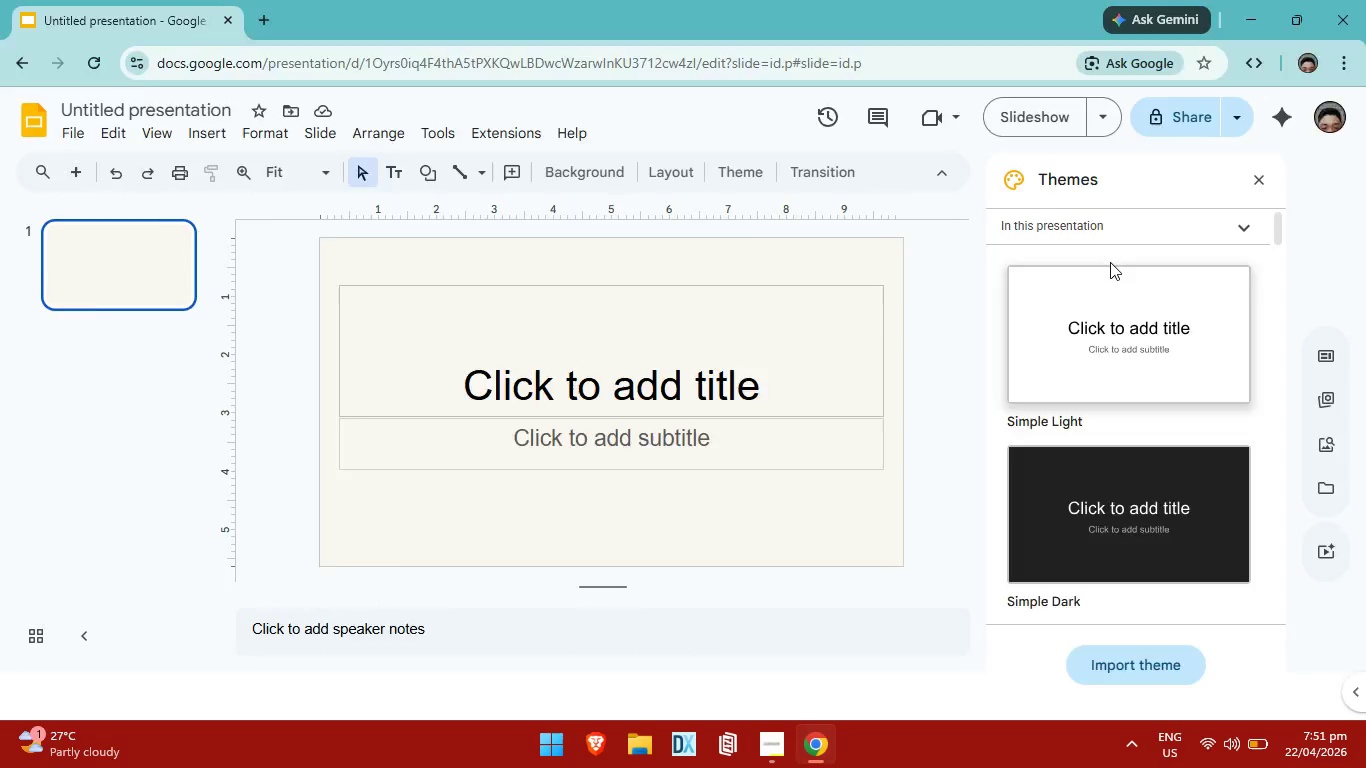 
key(Alt+Tab)